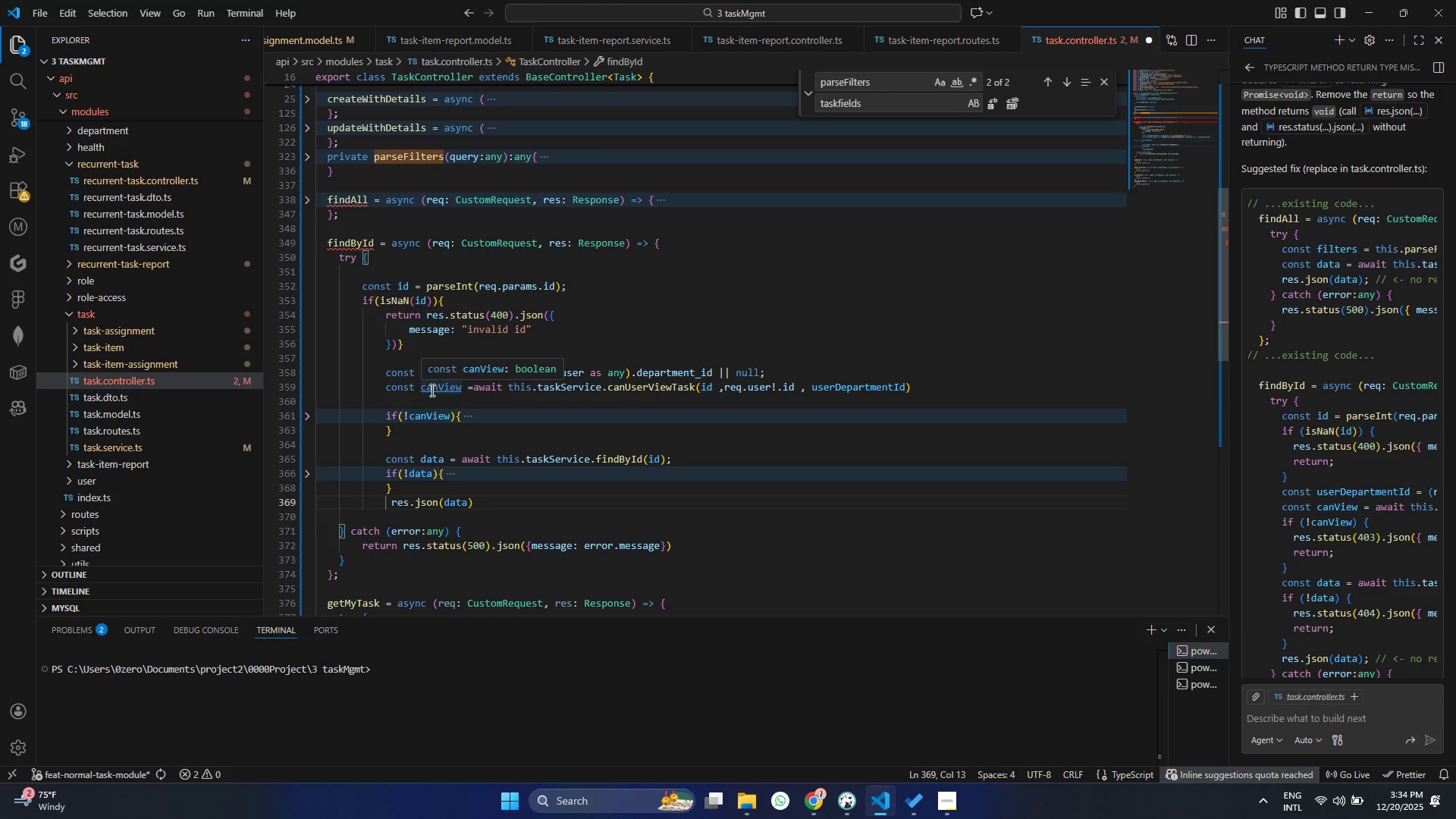 
key(Control+ControlLeft)
 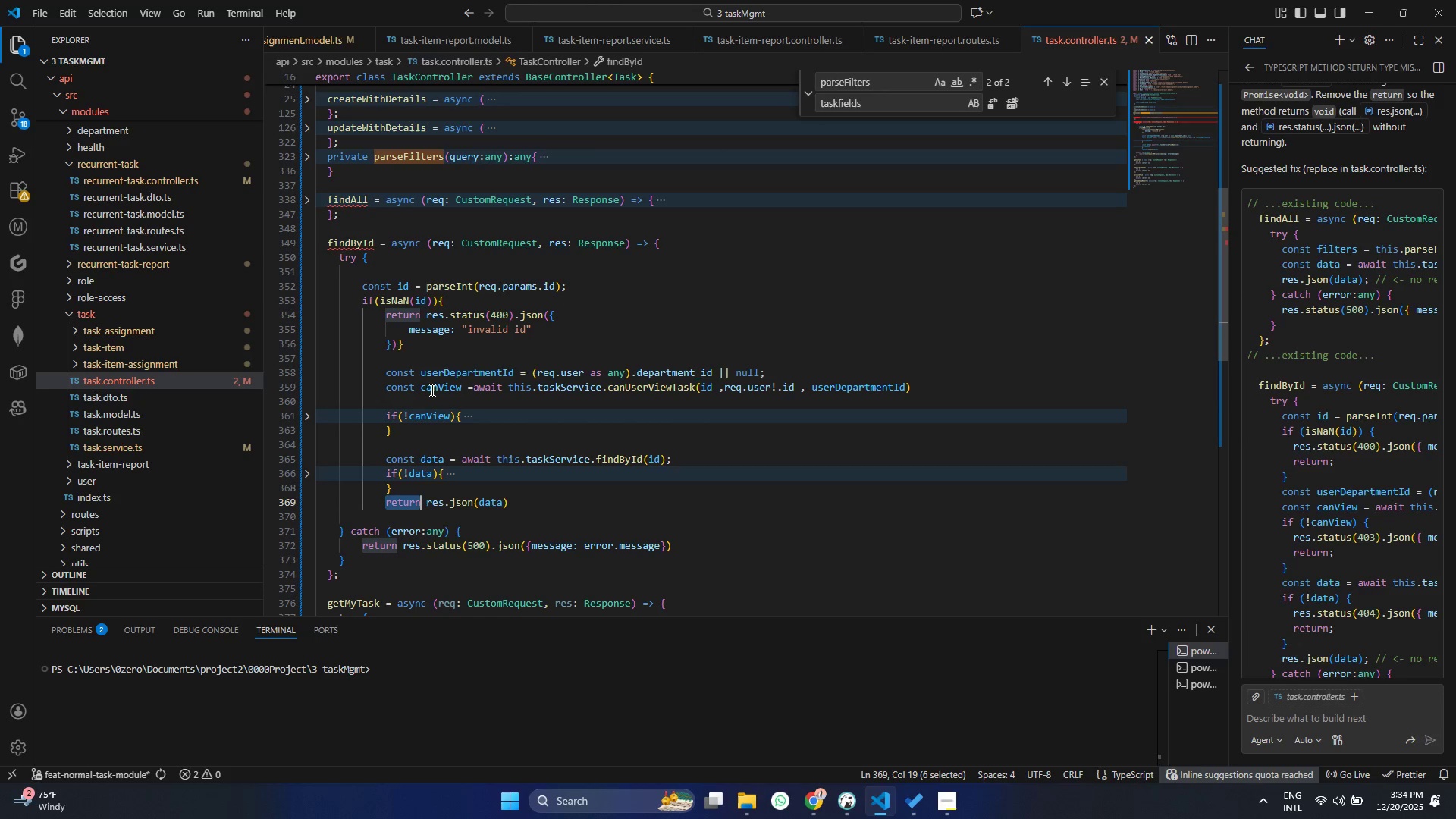 
key(Control+Z)
 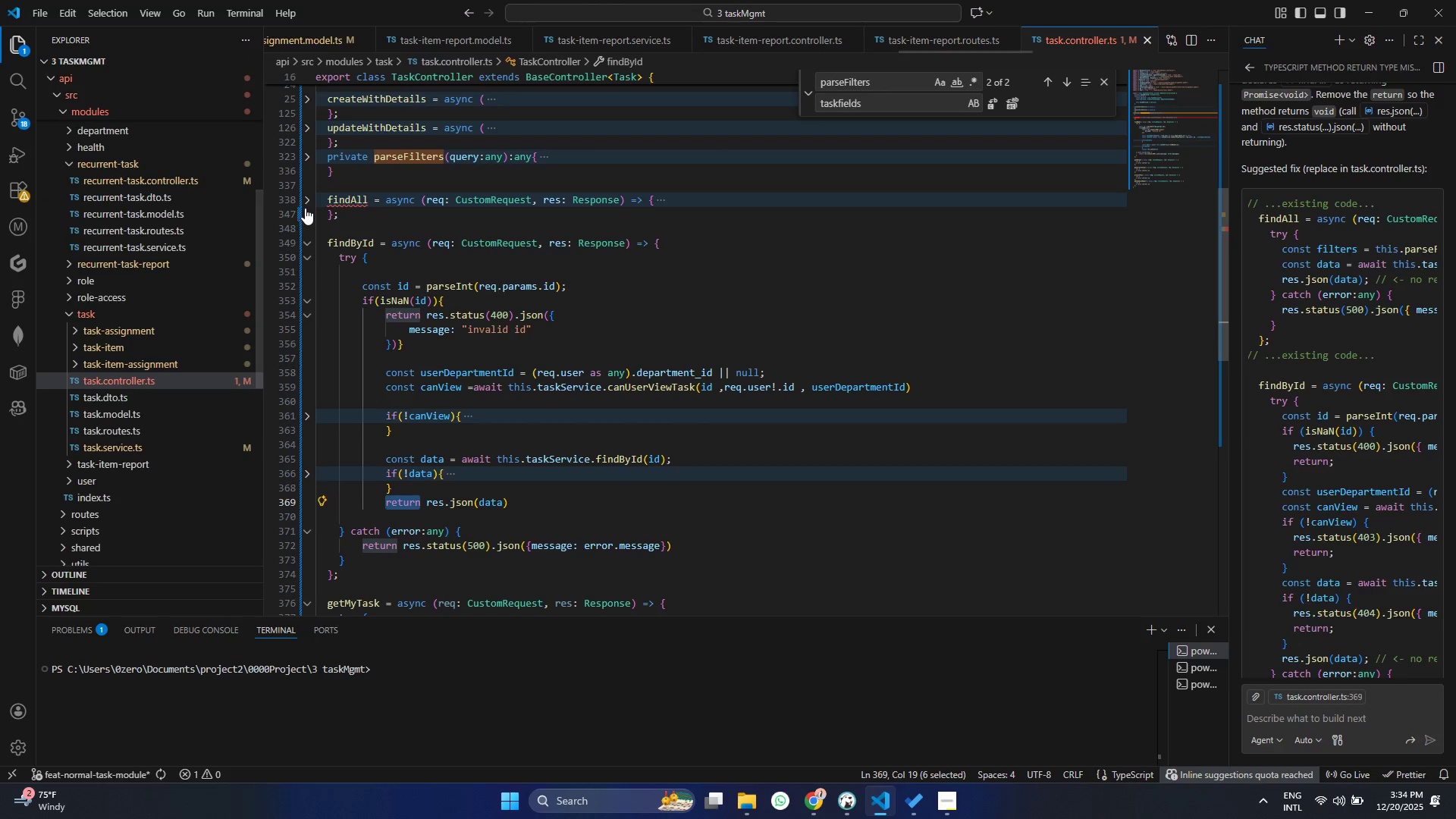 
left_click([308, 202])
 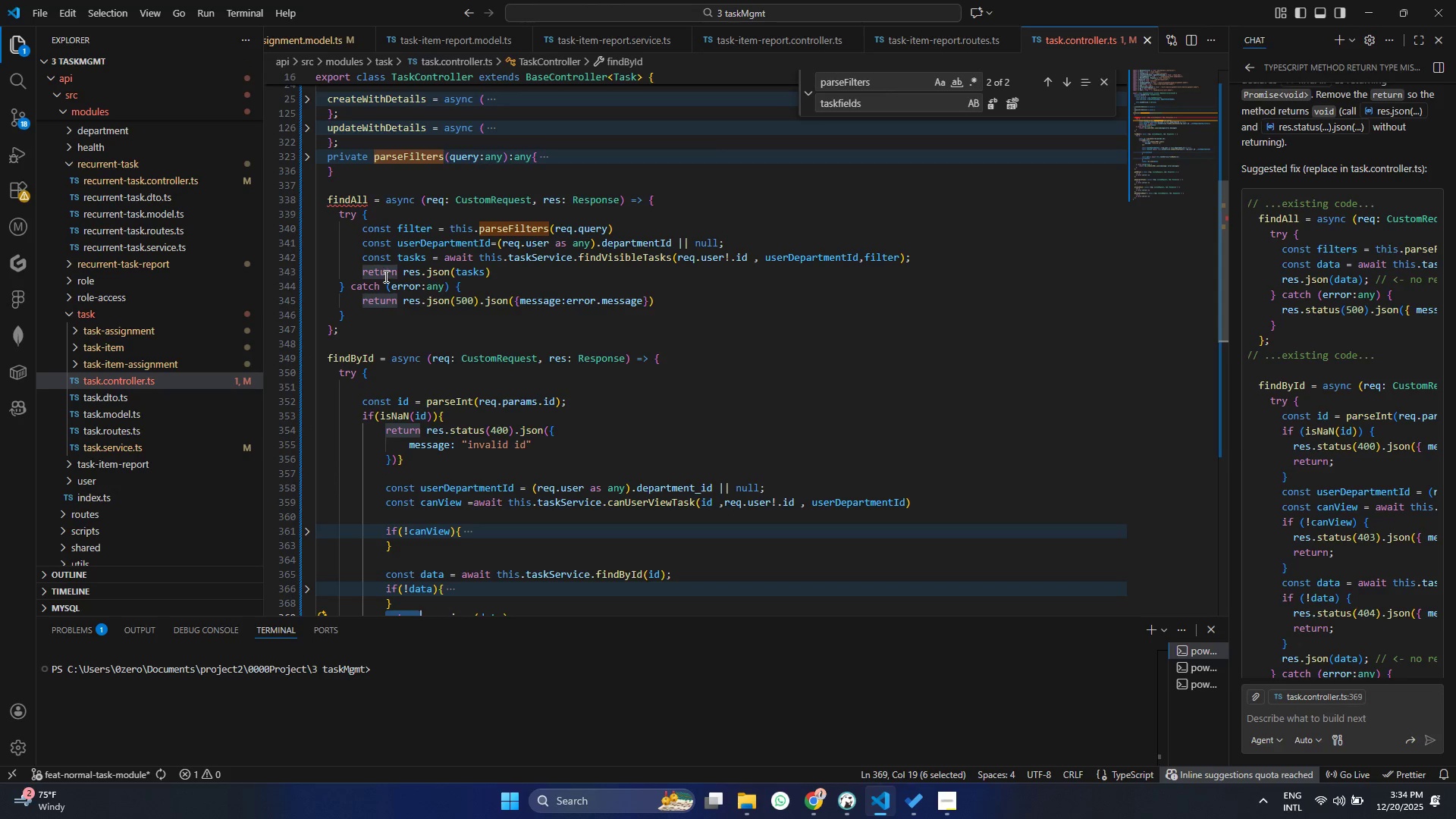 
double_click([384, 276])
 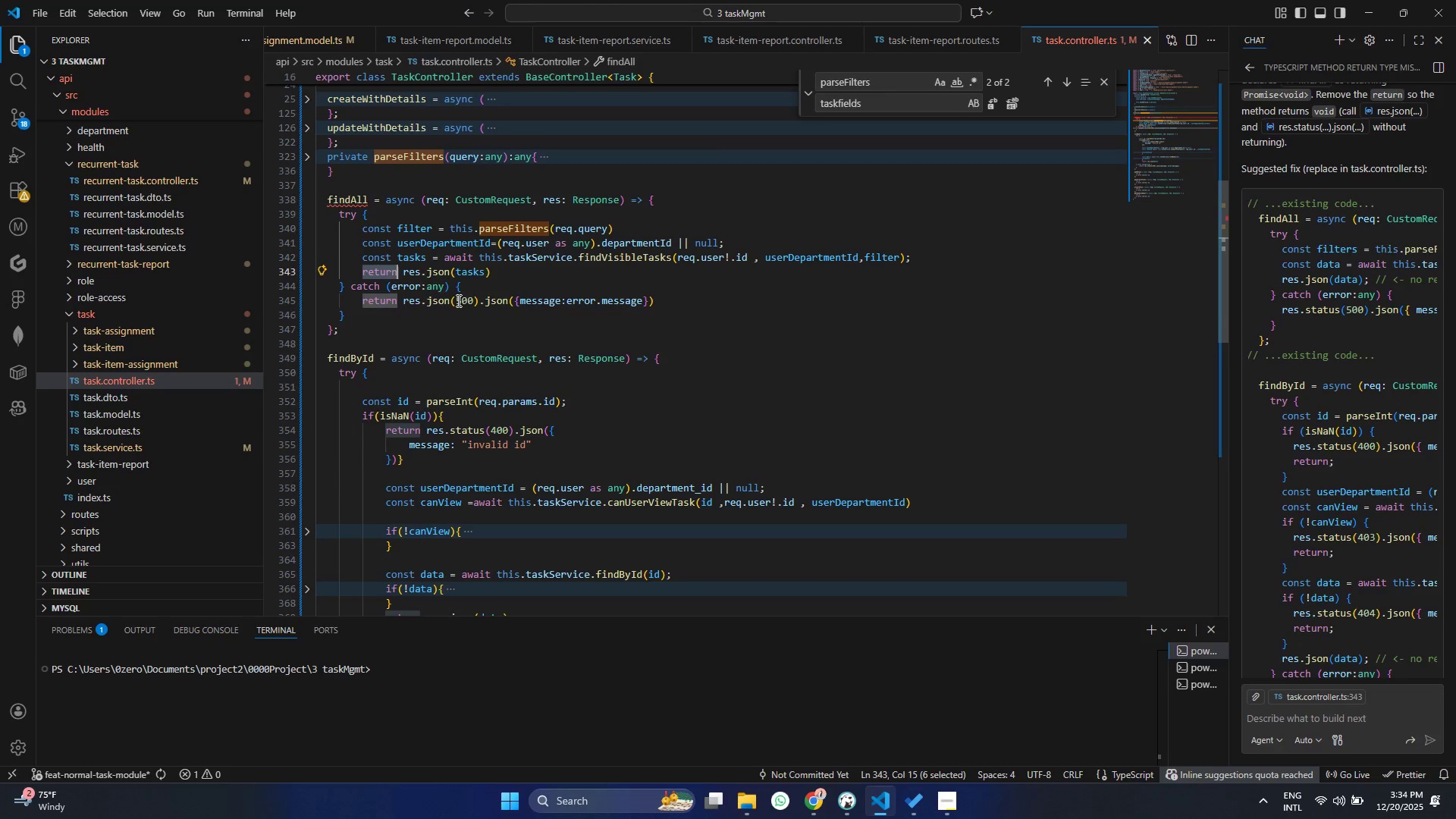 
key(Backspace)
 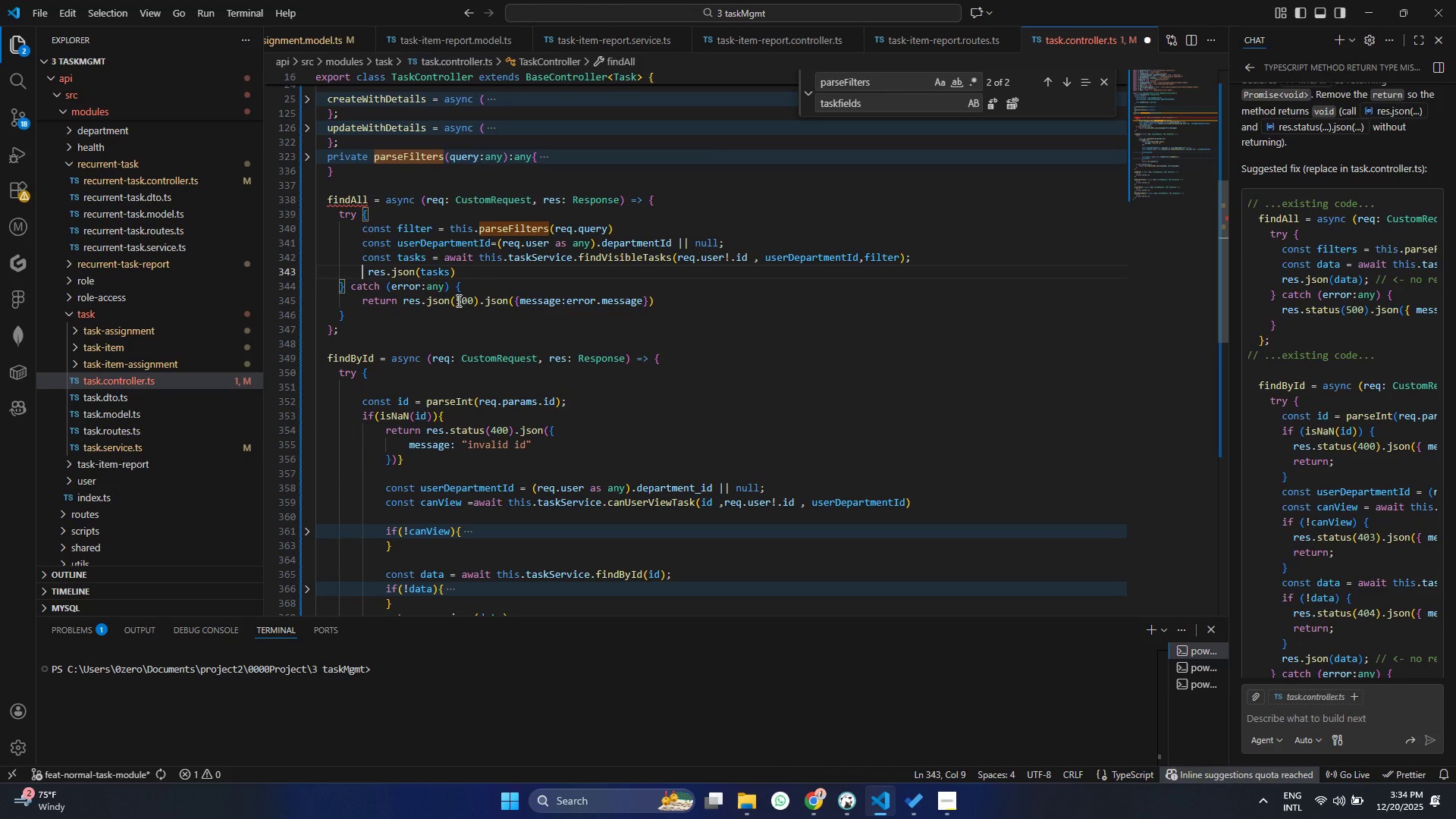 
key(Control+Z)
 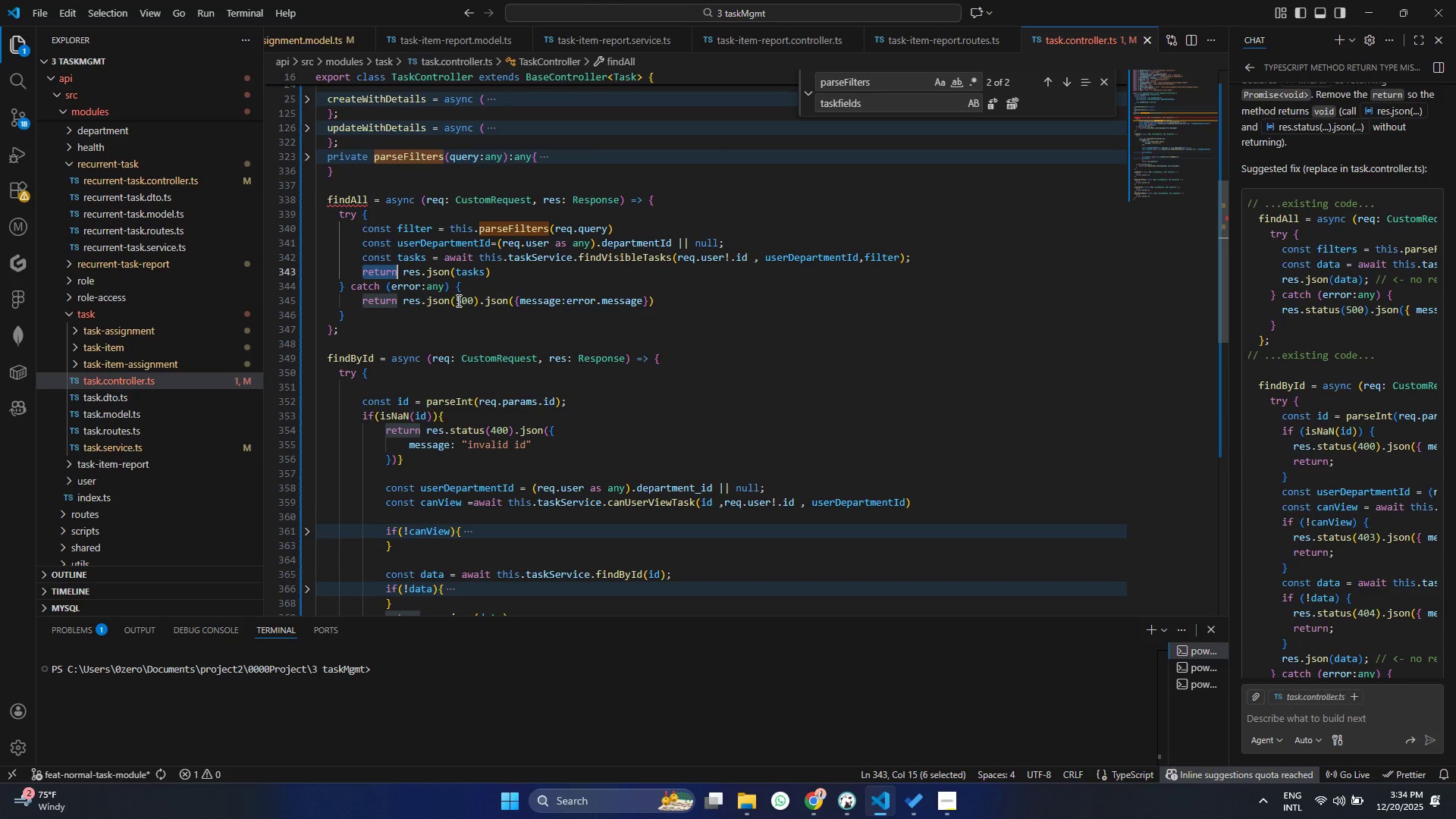 
hold_key(key=ControlLeft, duration=0.39)
 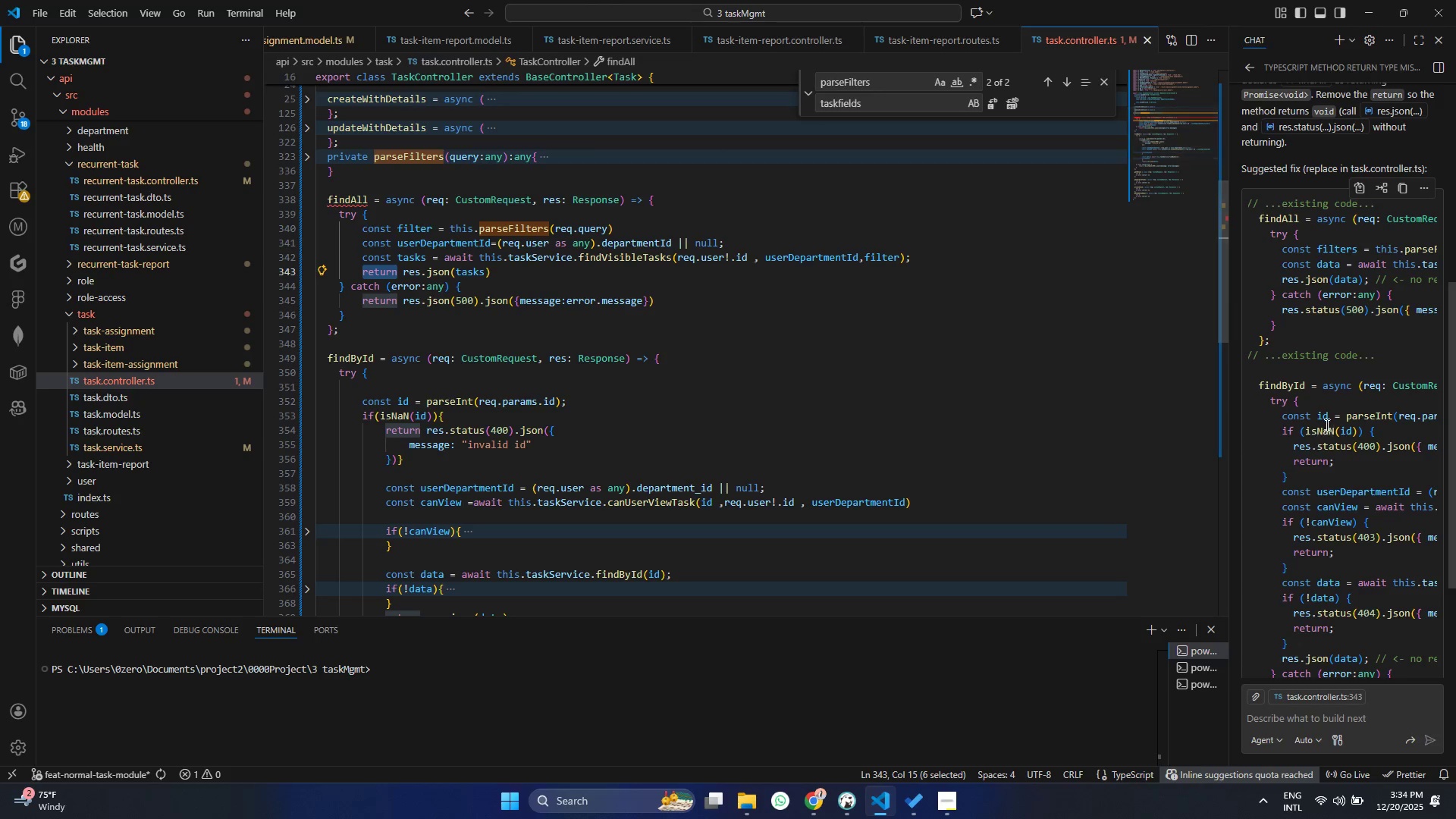 
scroll: coordinate [1312, 425], scroll_direction: up, amount: 2.0
 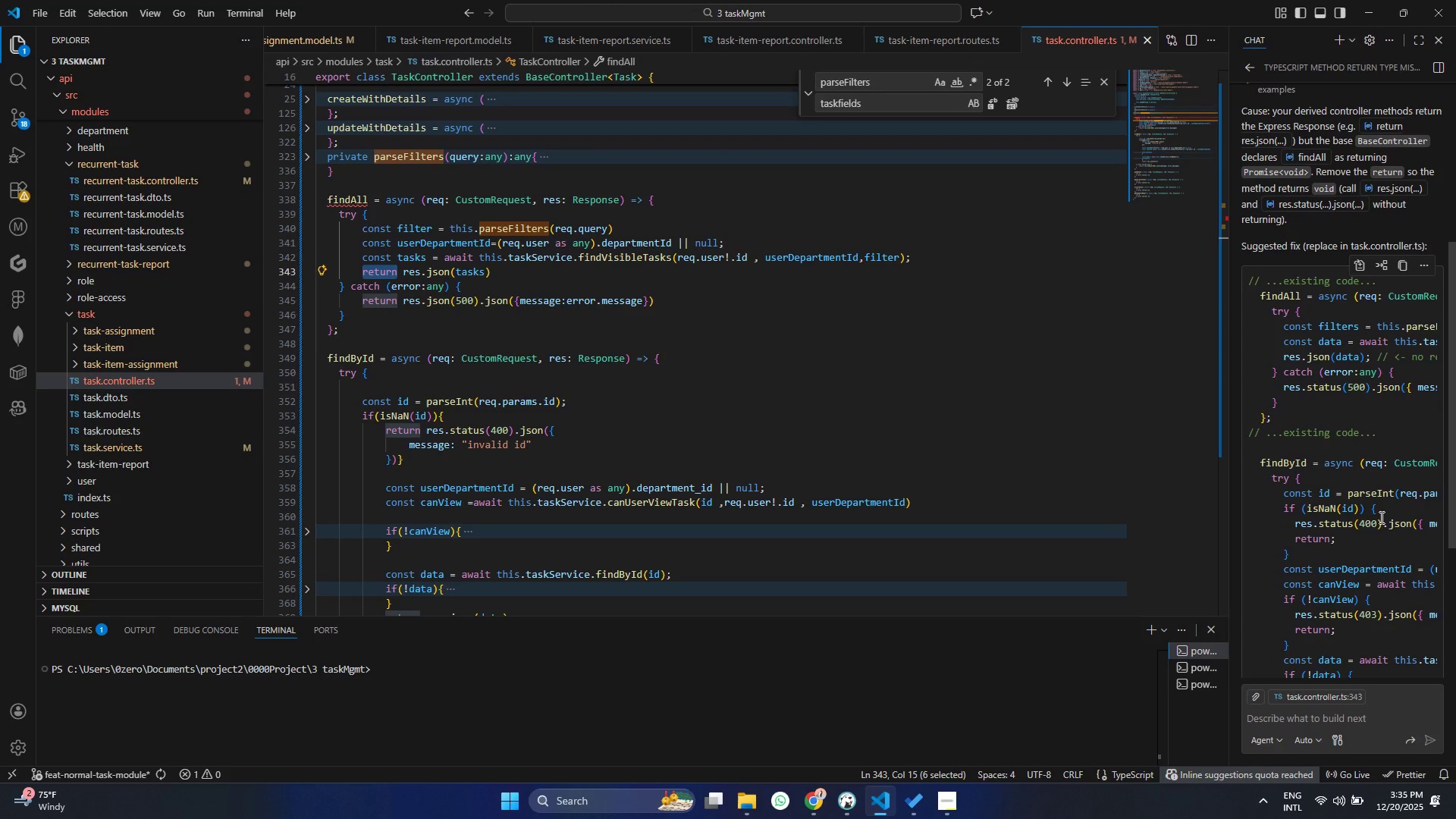 
wait(24.75)
 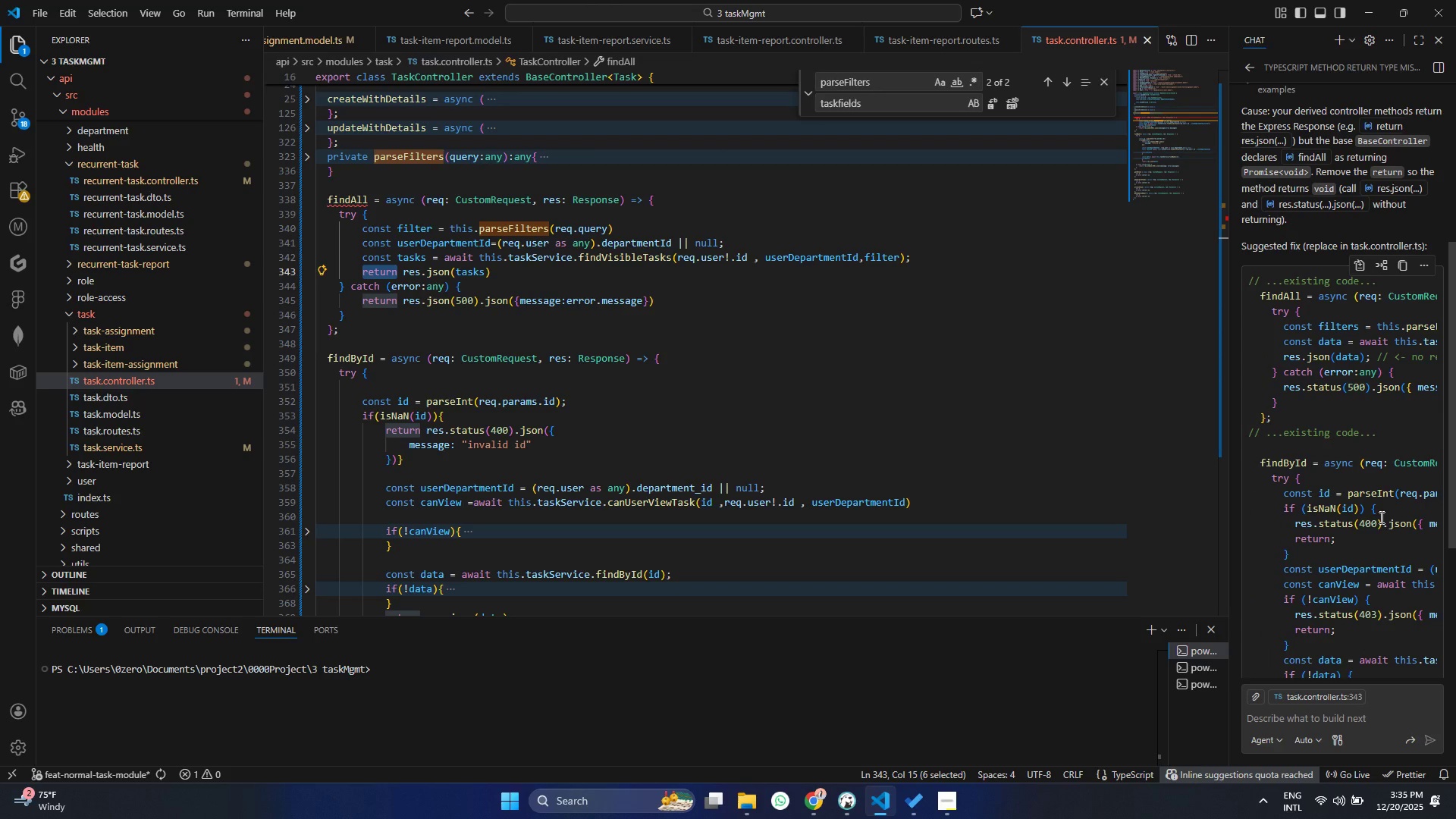 
left_click([913, 388])
 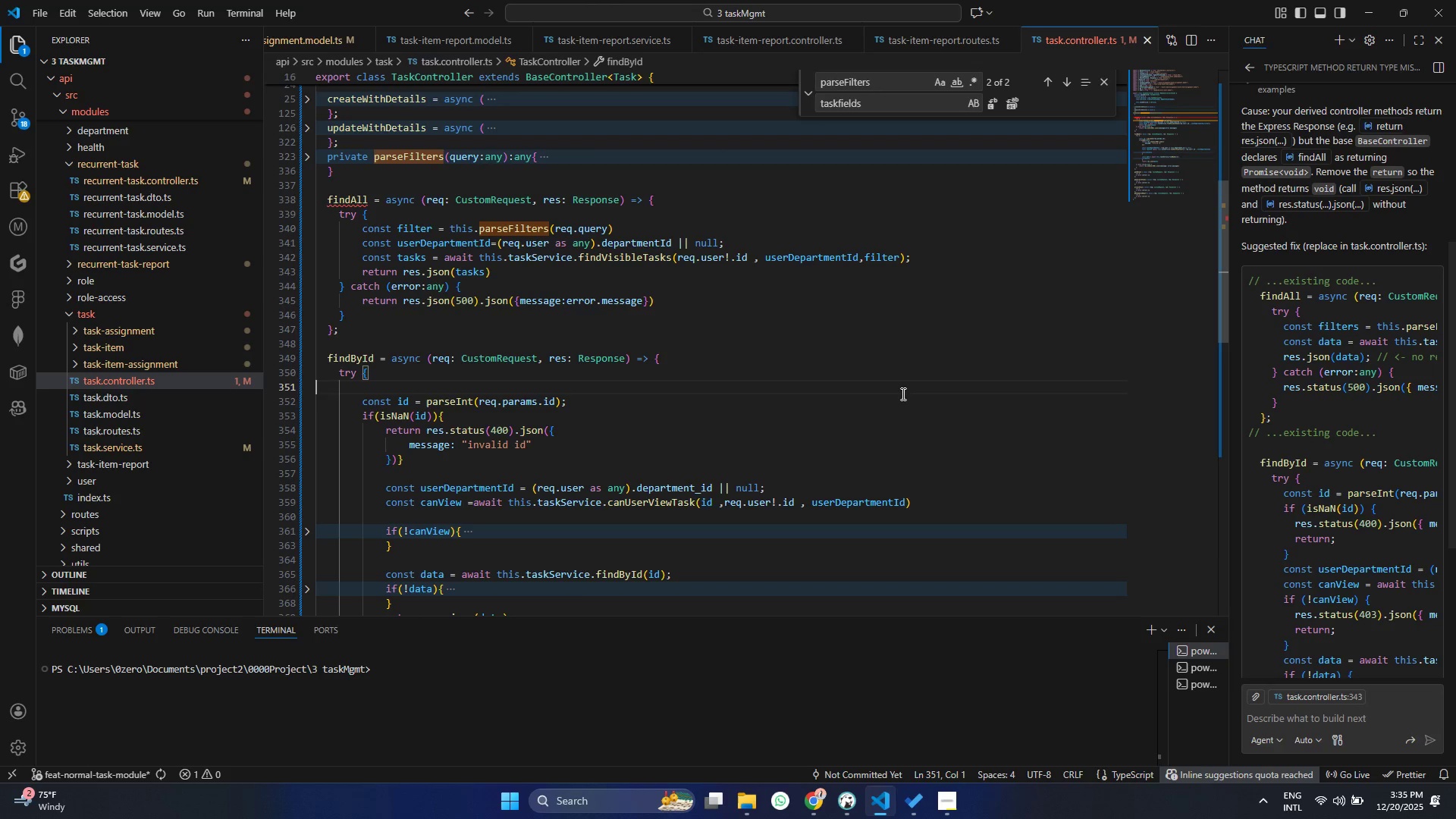 
key(Control+ControlLeft)
 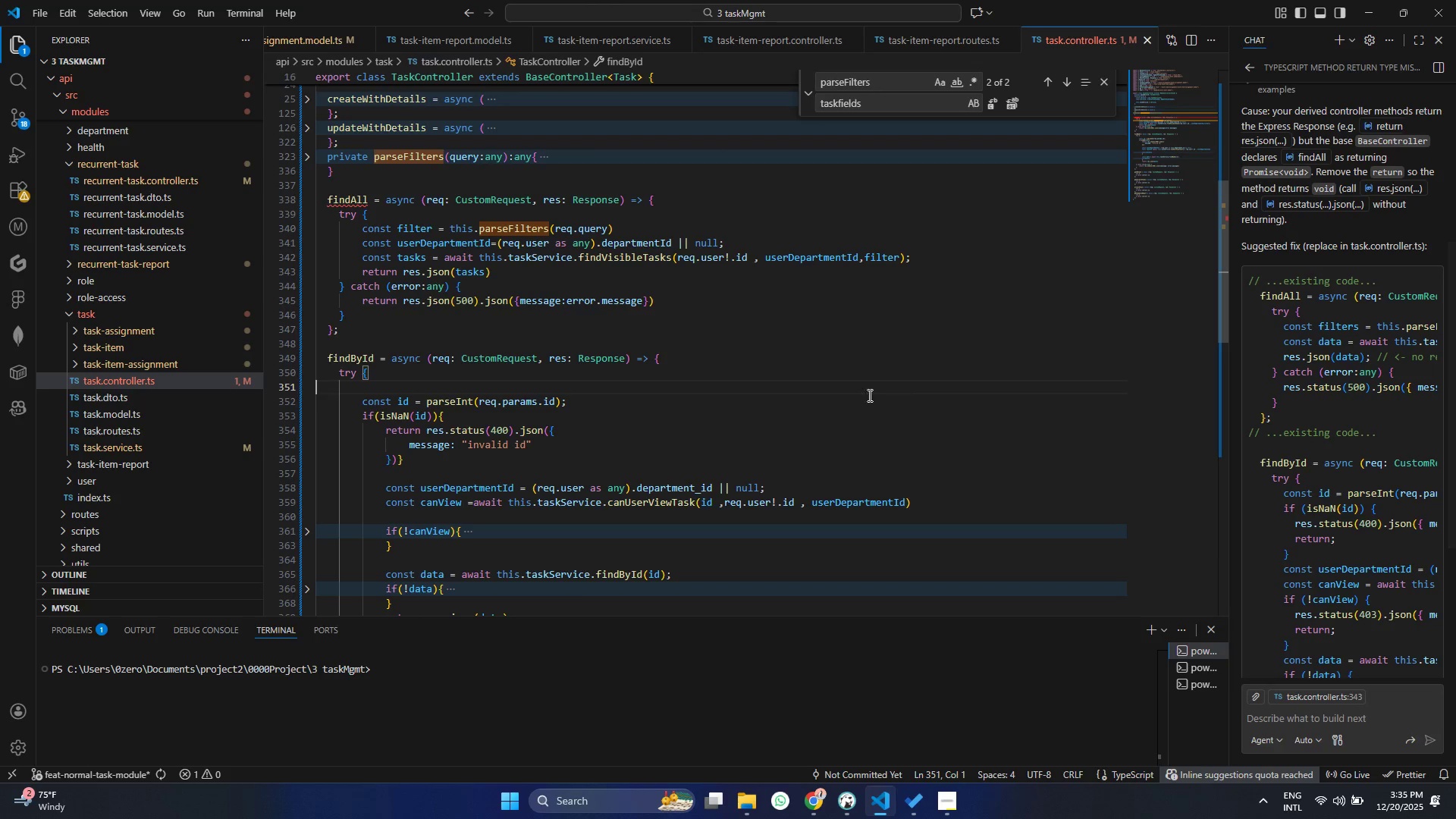 
key(Control+S)
 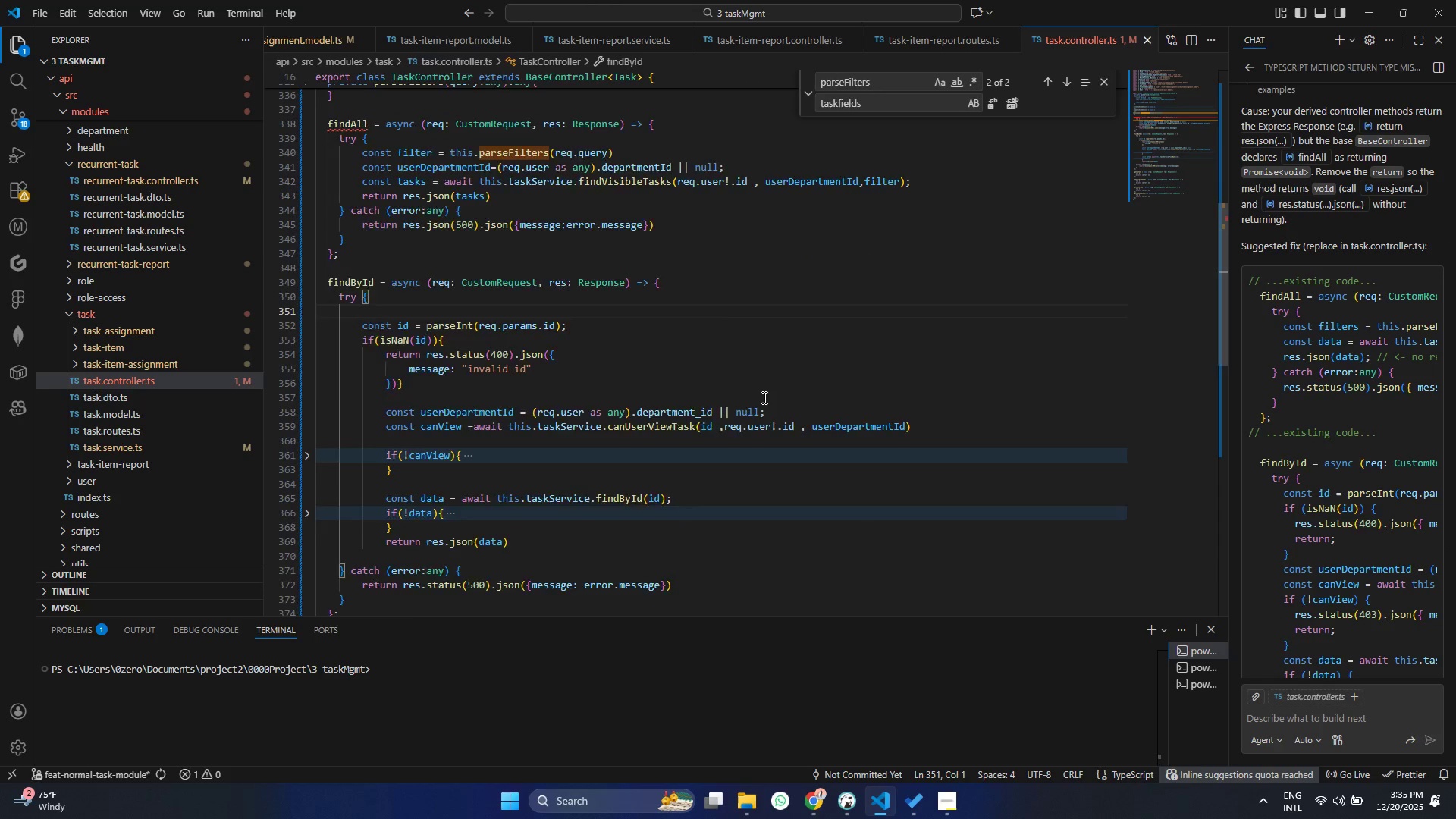 